 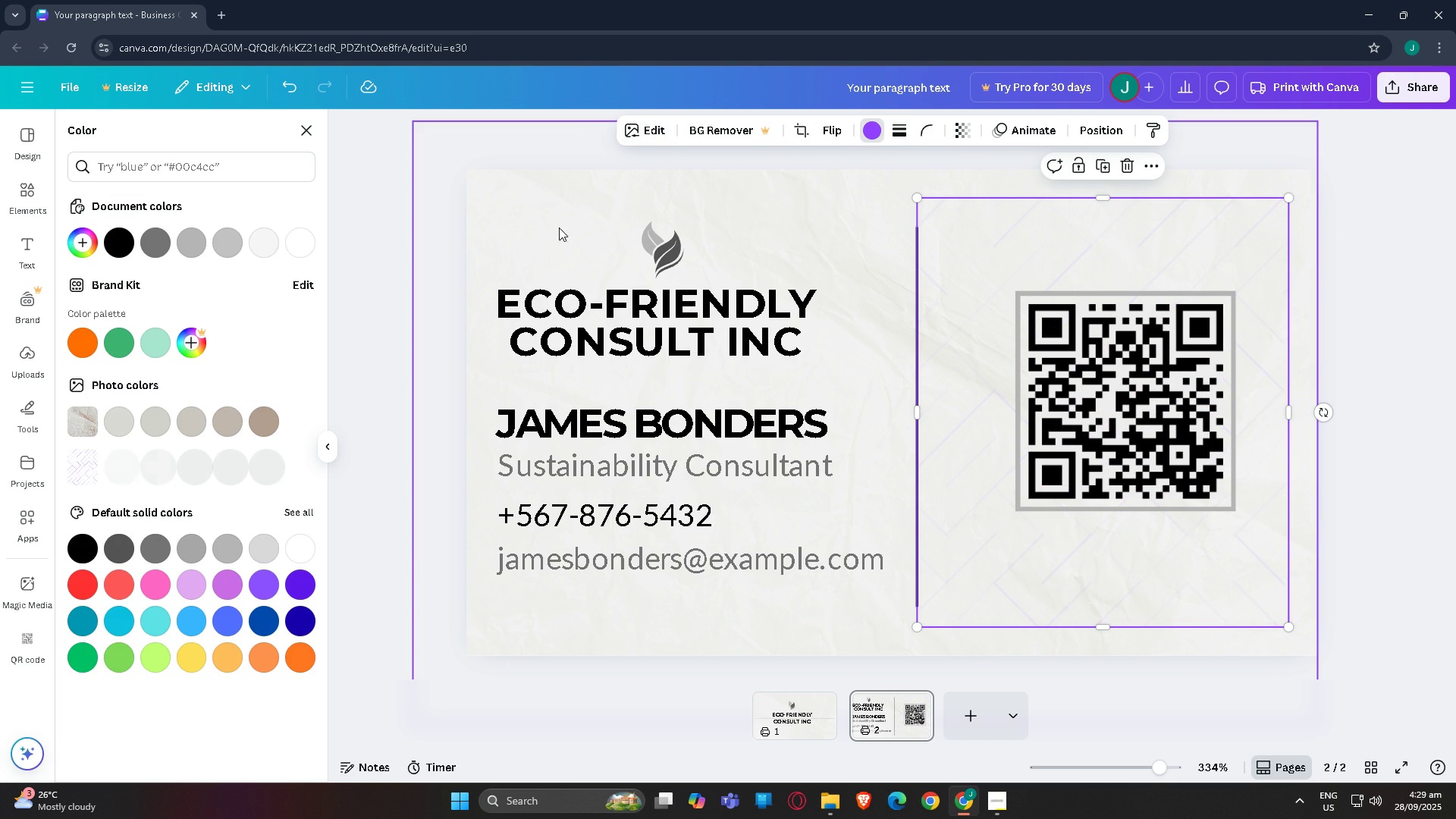 
left_click([152, 248])
 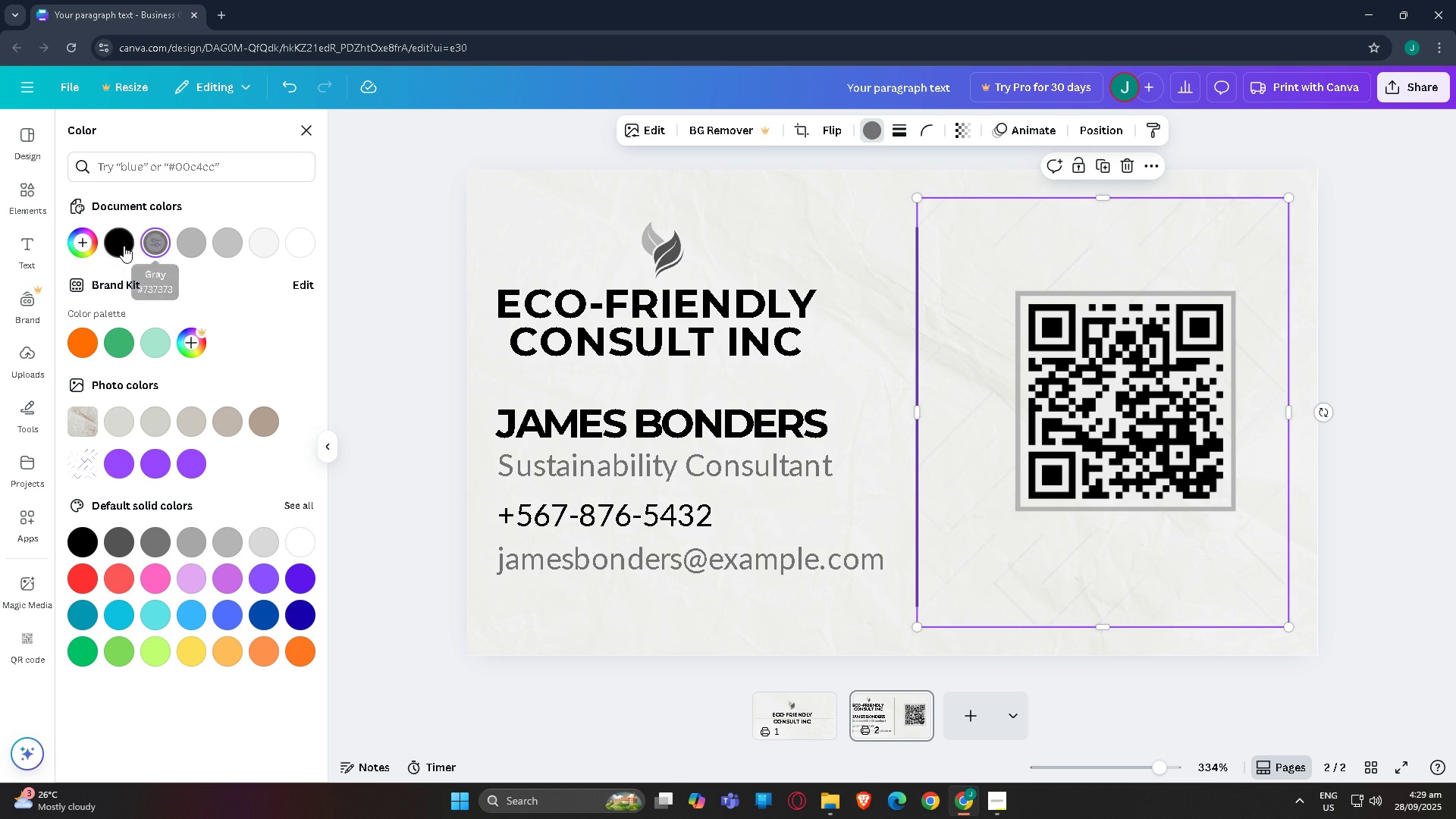 
left_click([123, 246])
 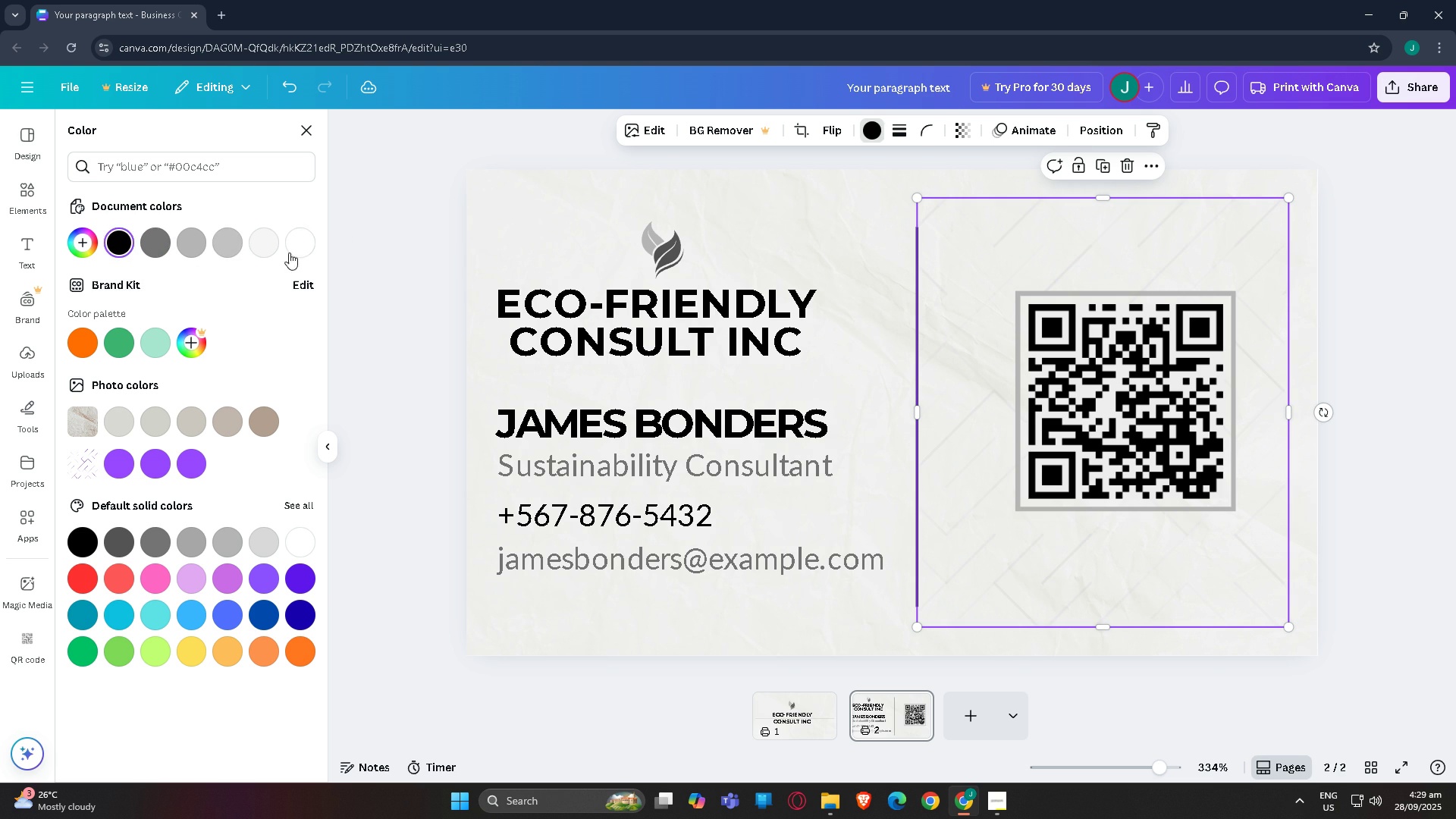 
left_click([297, 243])
 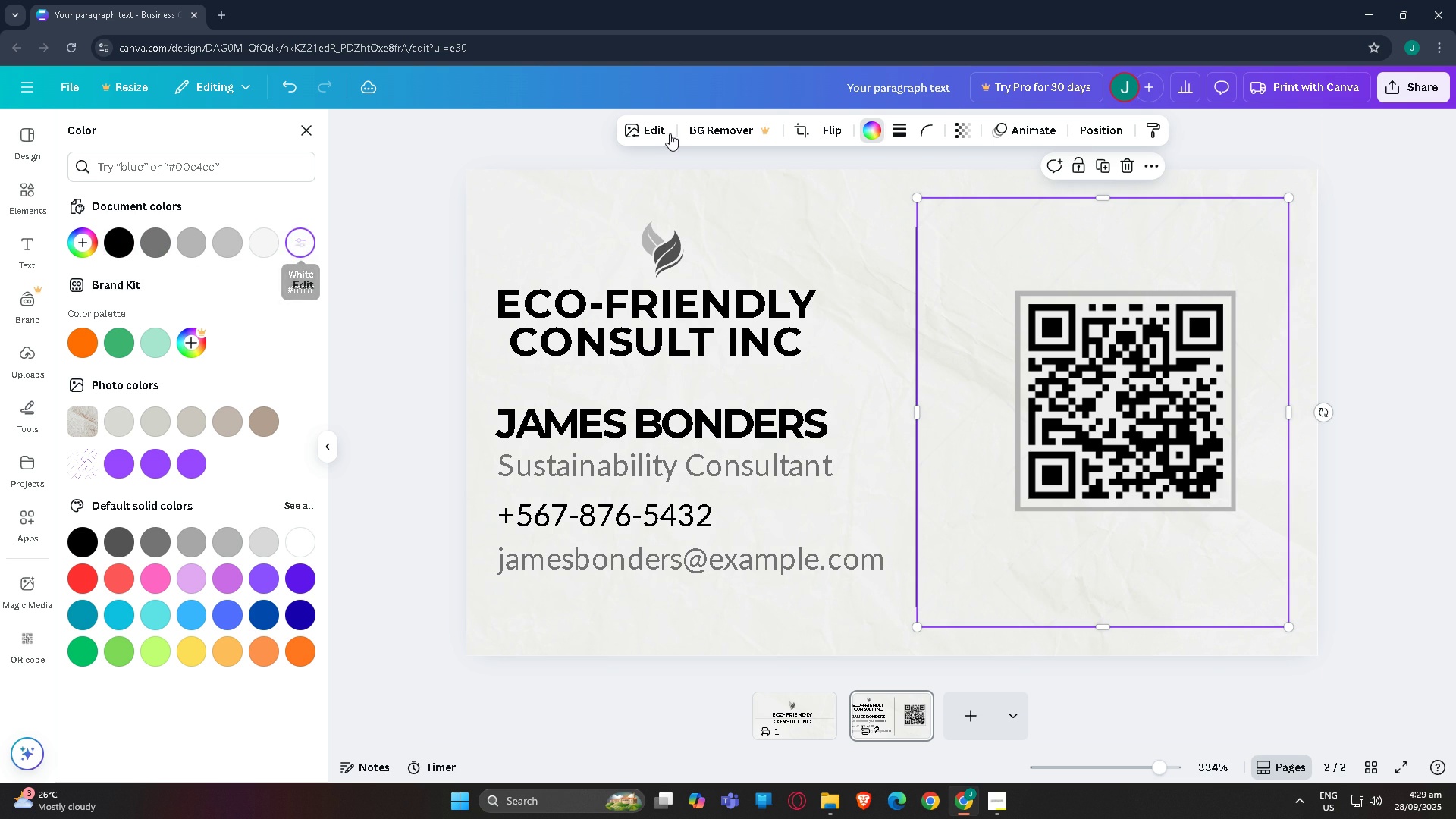 
left_click([682, 124])
 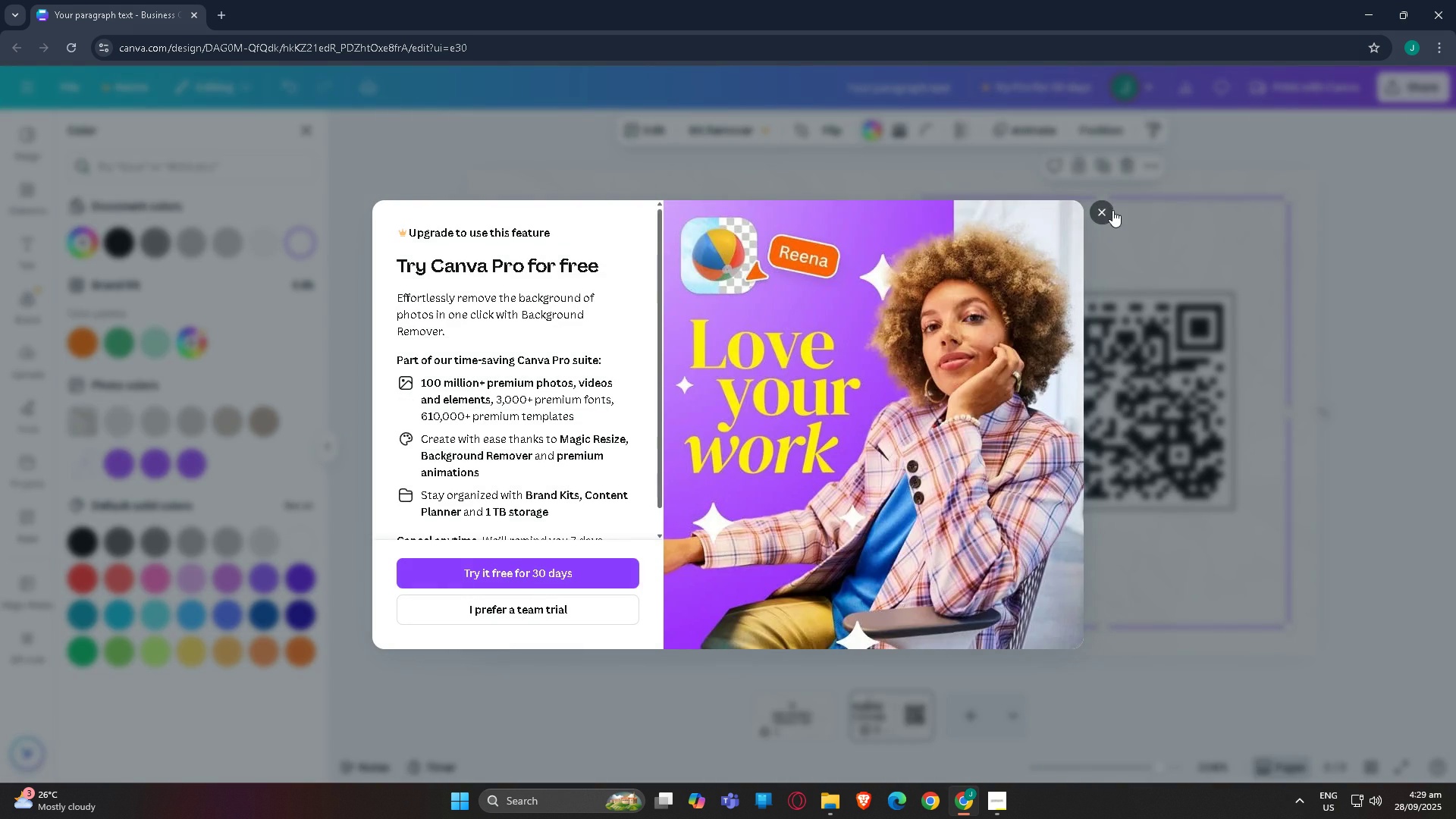 
left_click([1107, 210])
 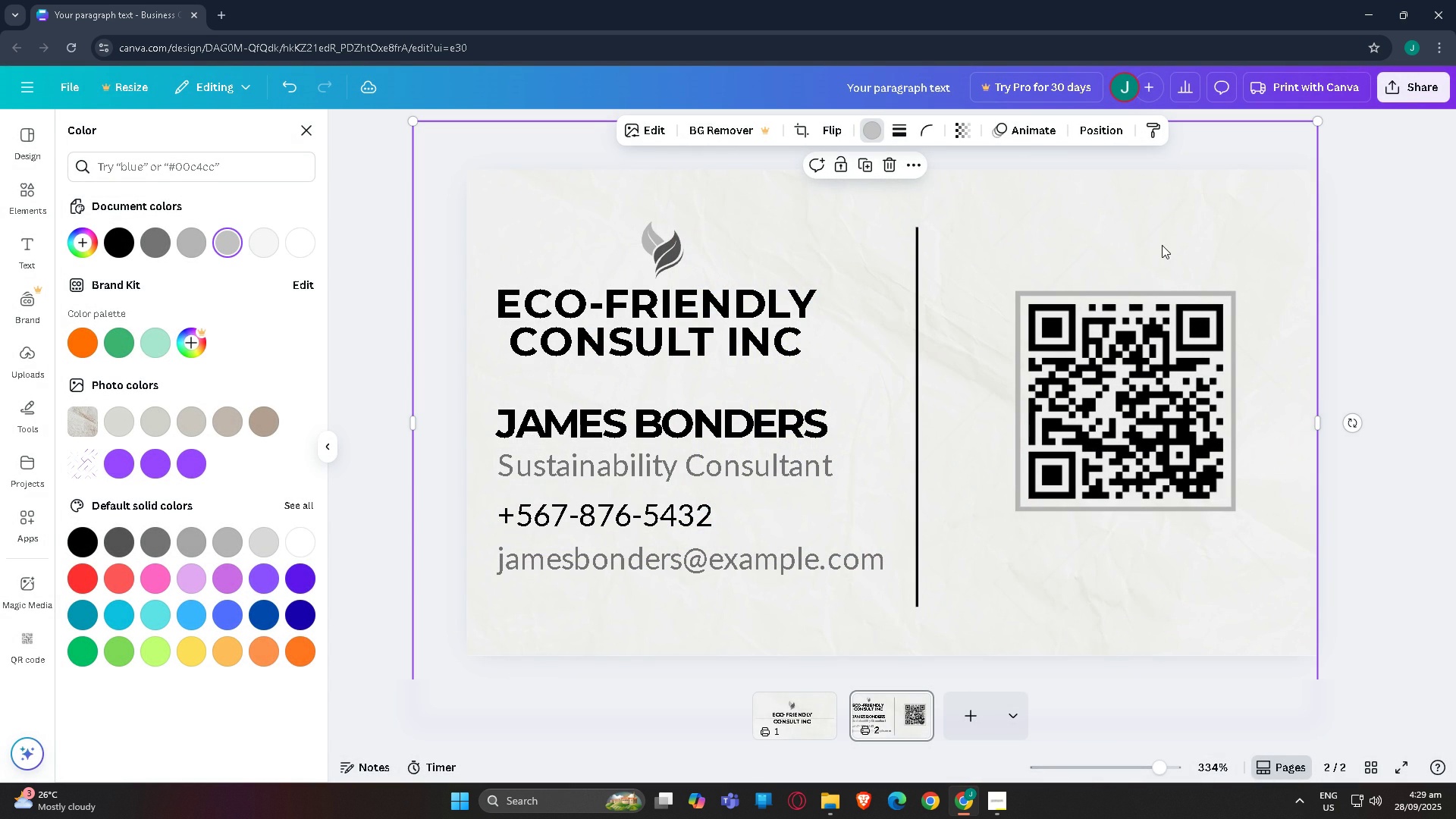 
left_click([1162, 245])